 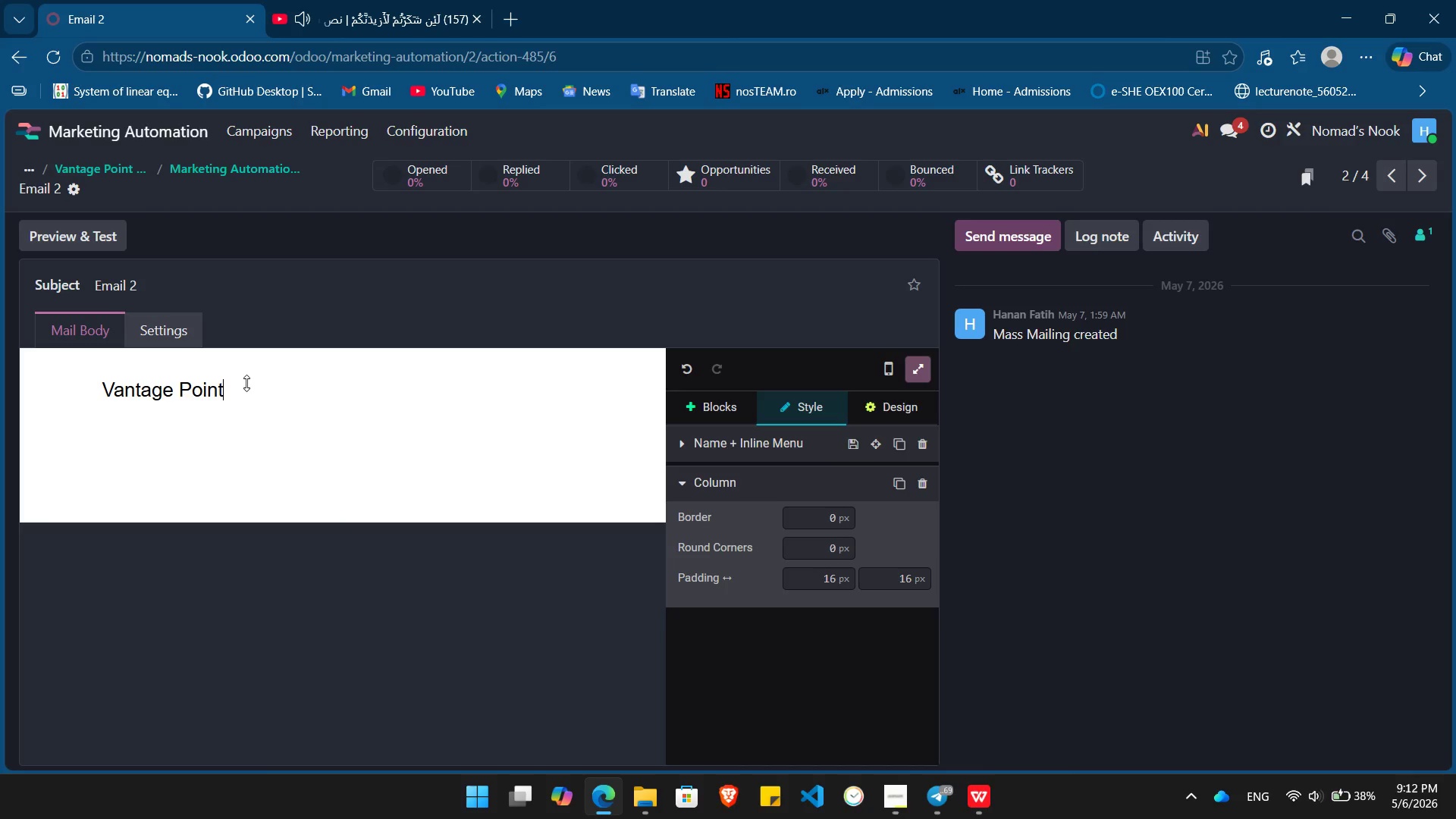 
type( Advisory)
 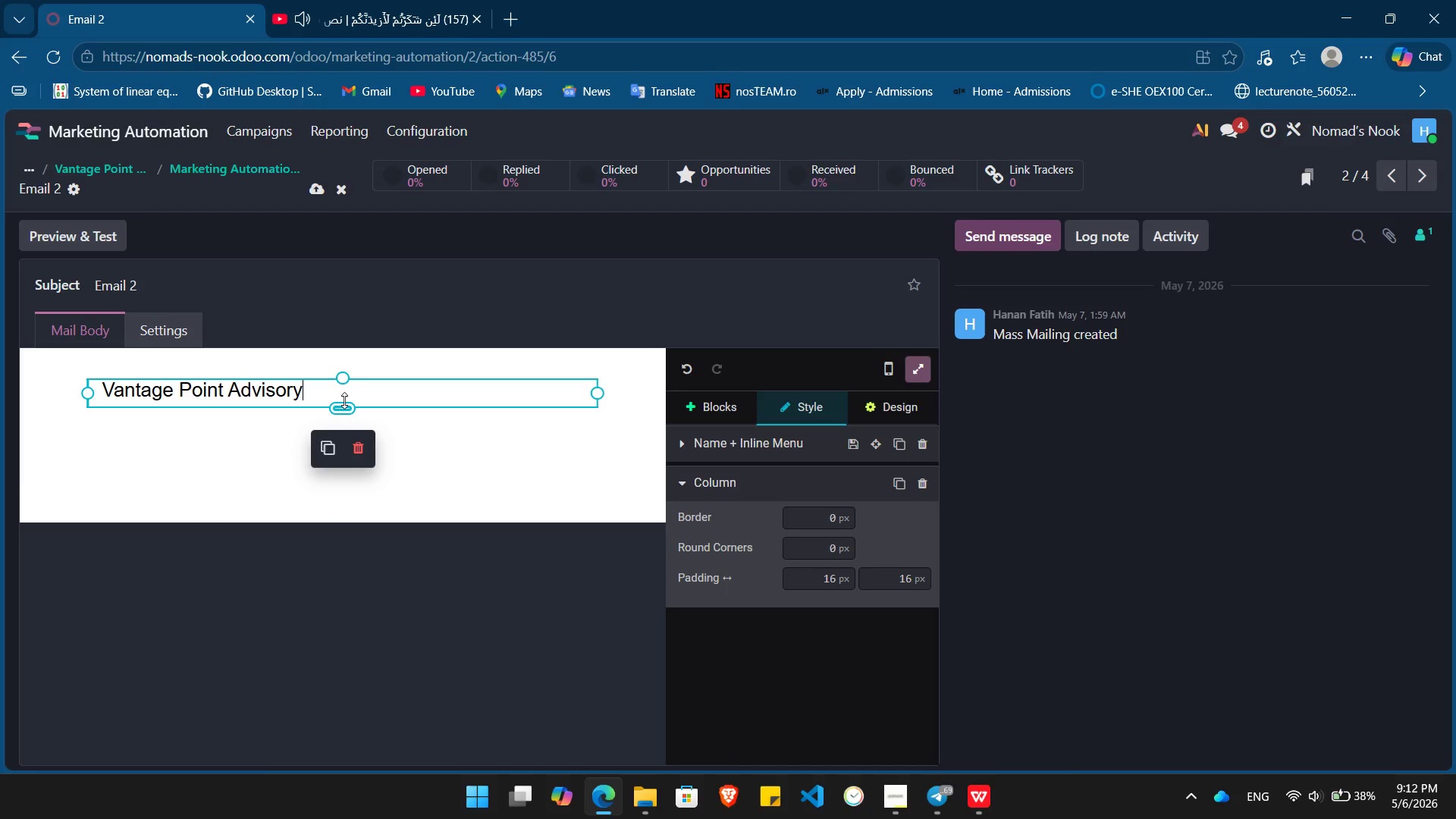 
key(Control+ControlLeft)
 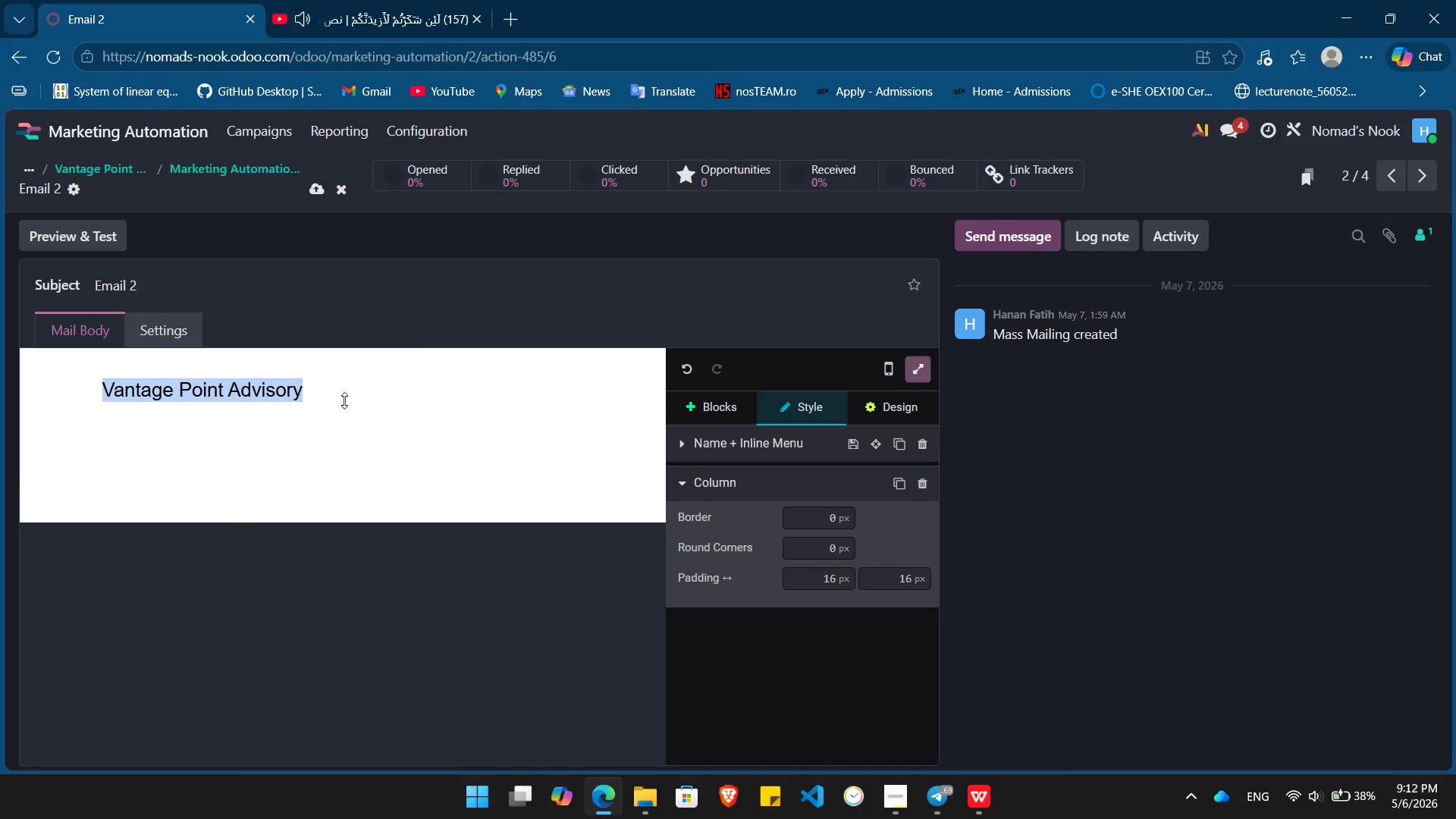 
key(Control+A)
 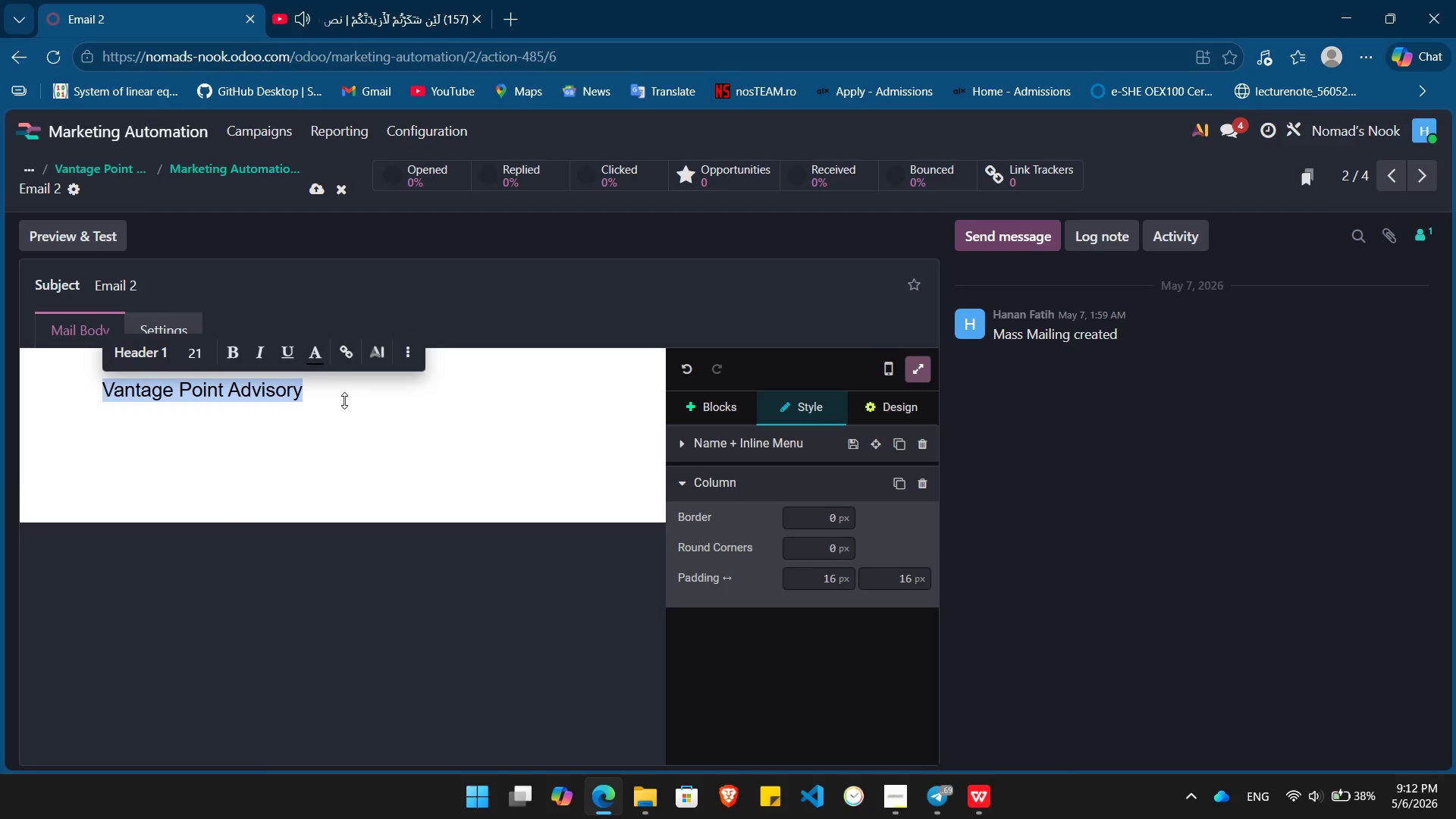 
key(Control+ControlLeft)
 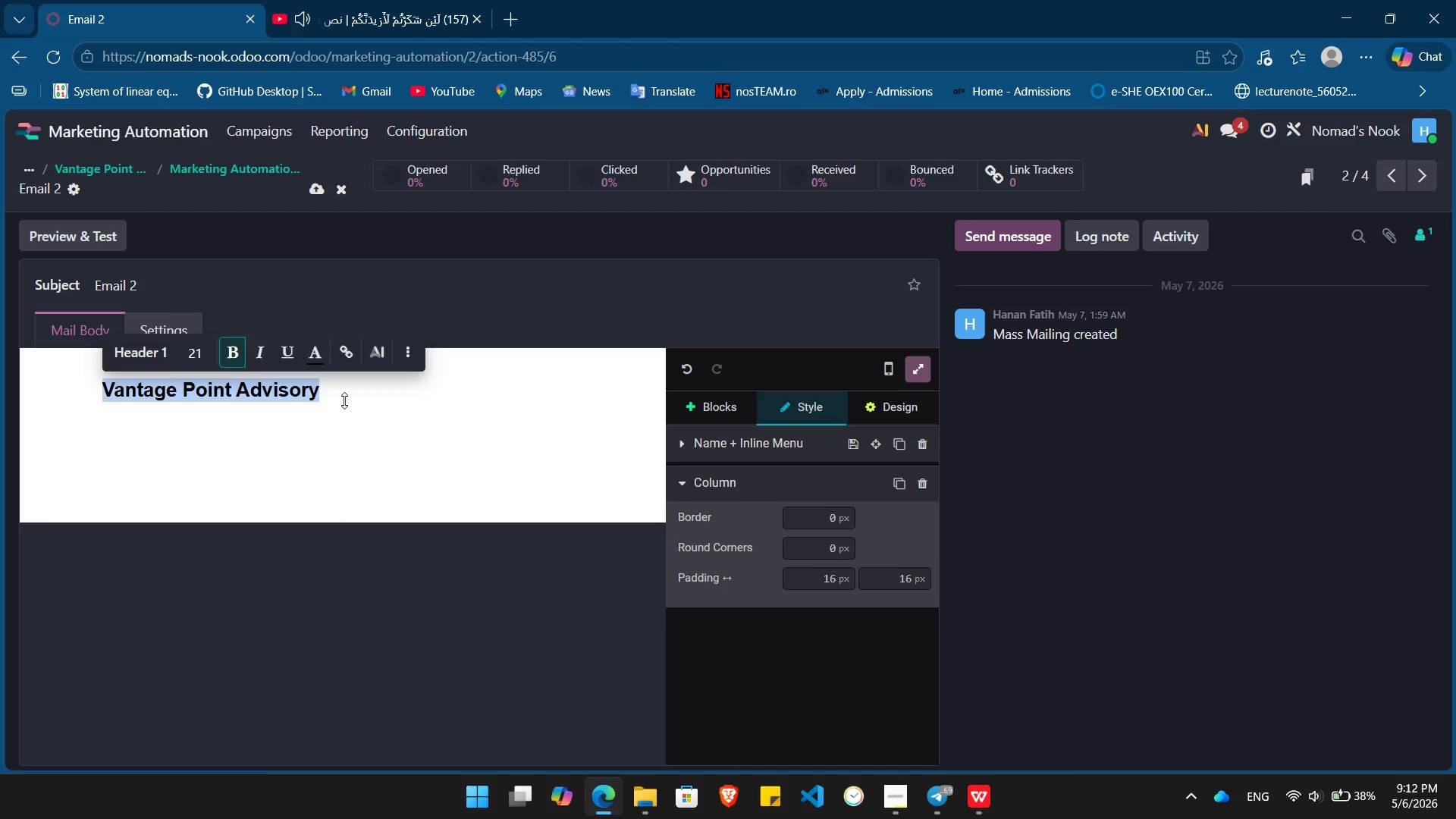 
key(Control+B)
 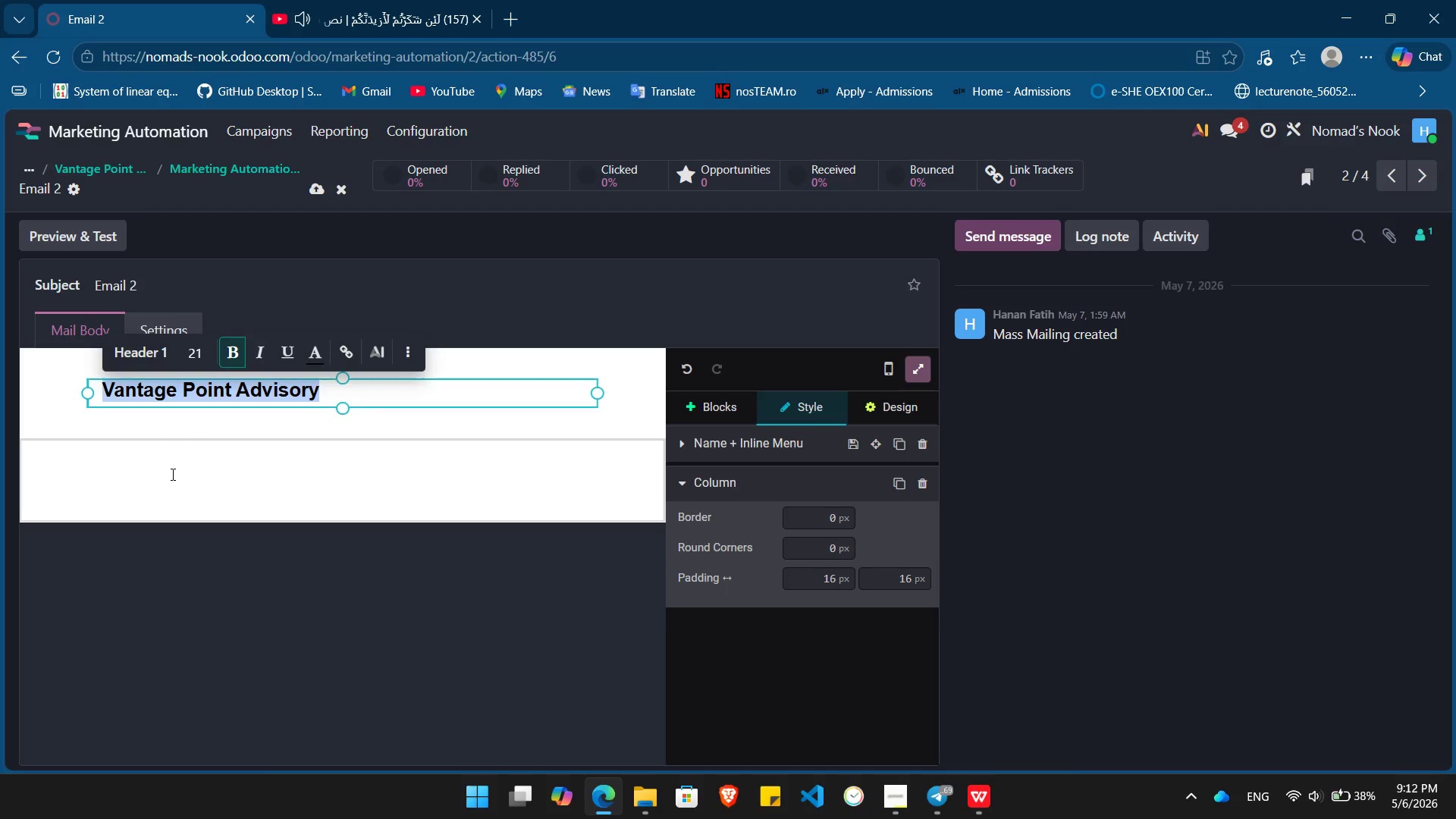 
left_click([171, 474])
 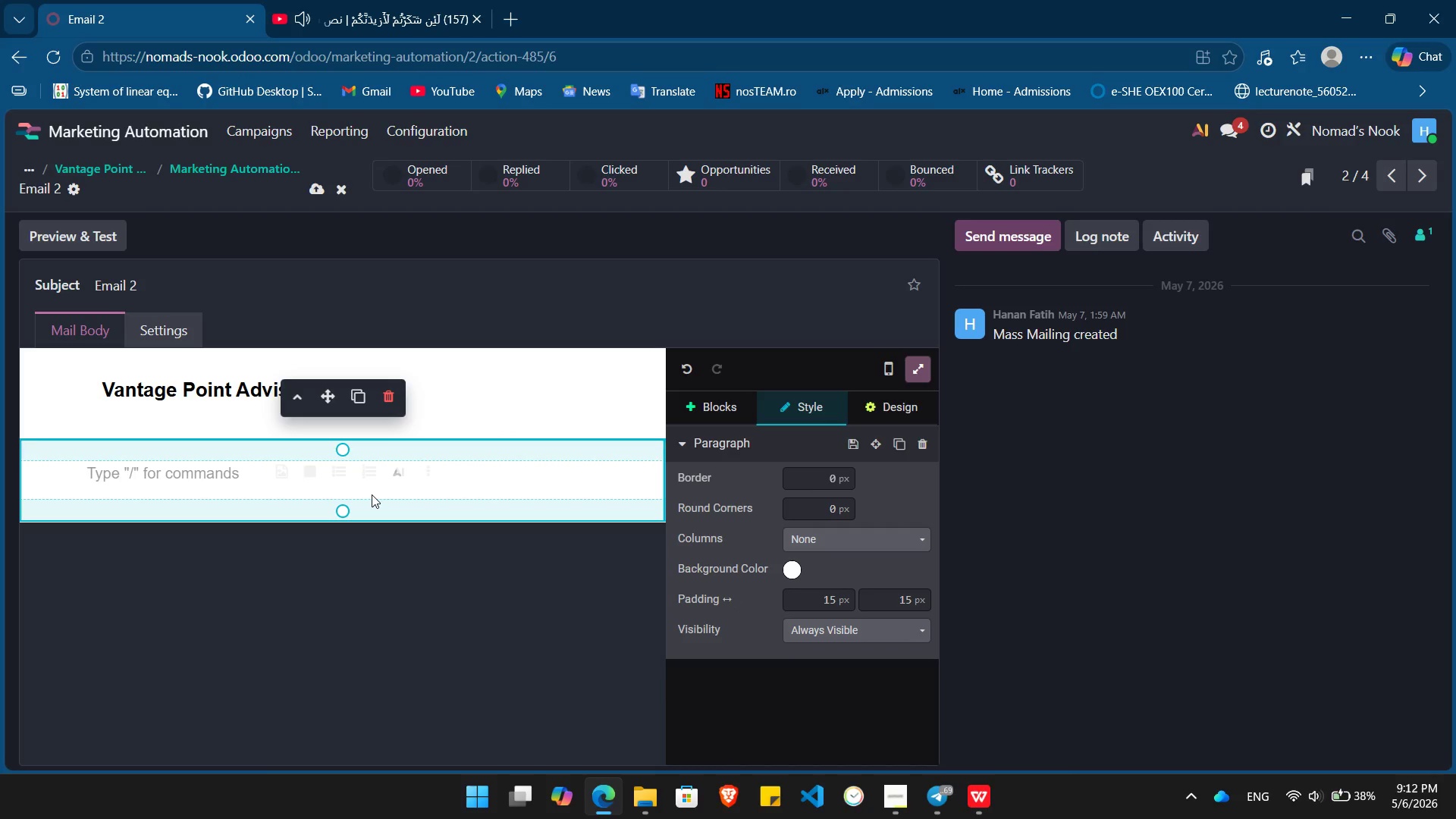 
wait(6.27)
 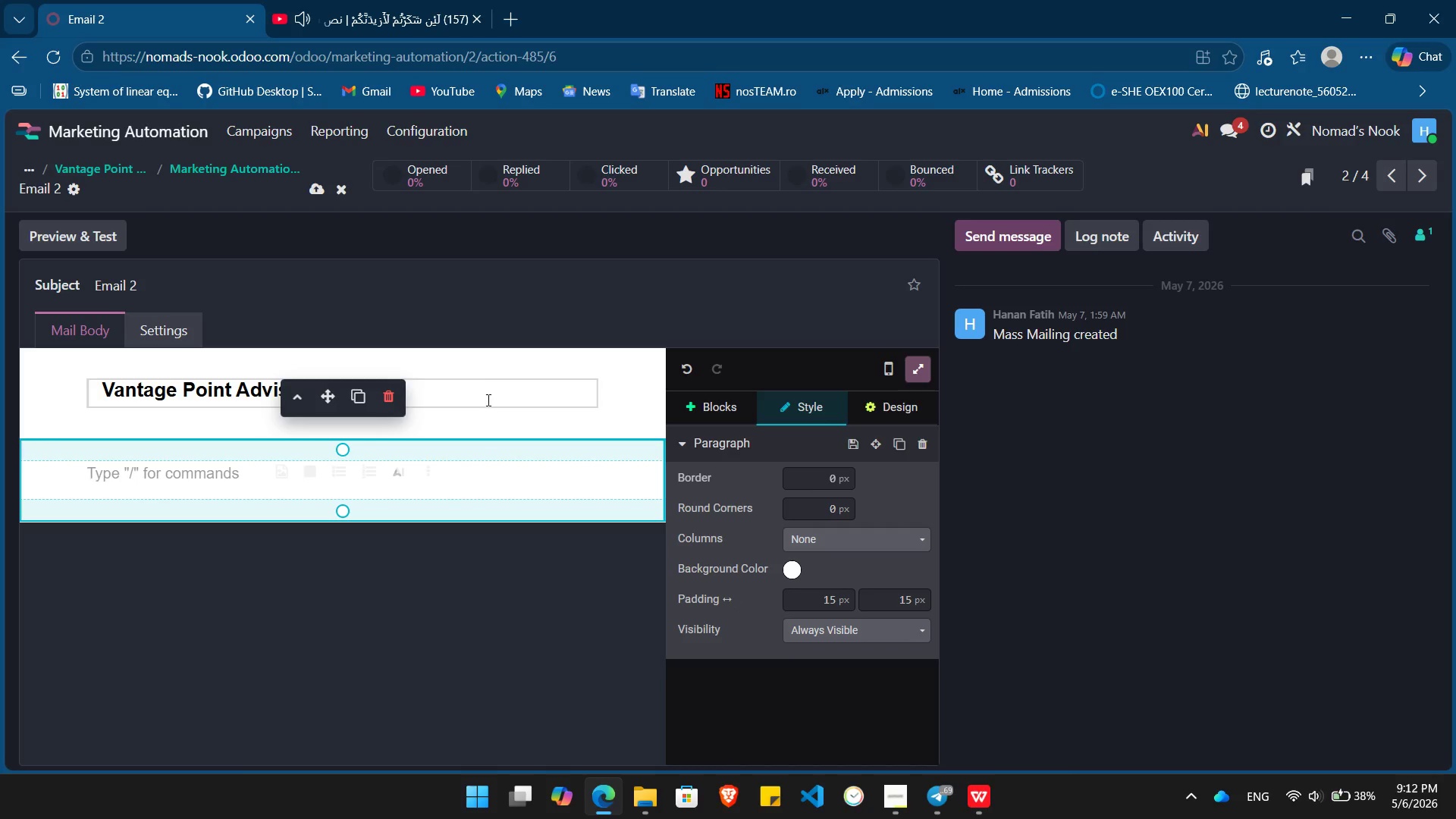 
left_click([328, 286])
 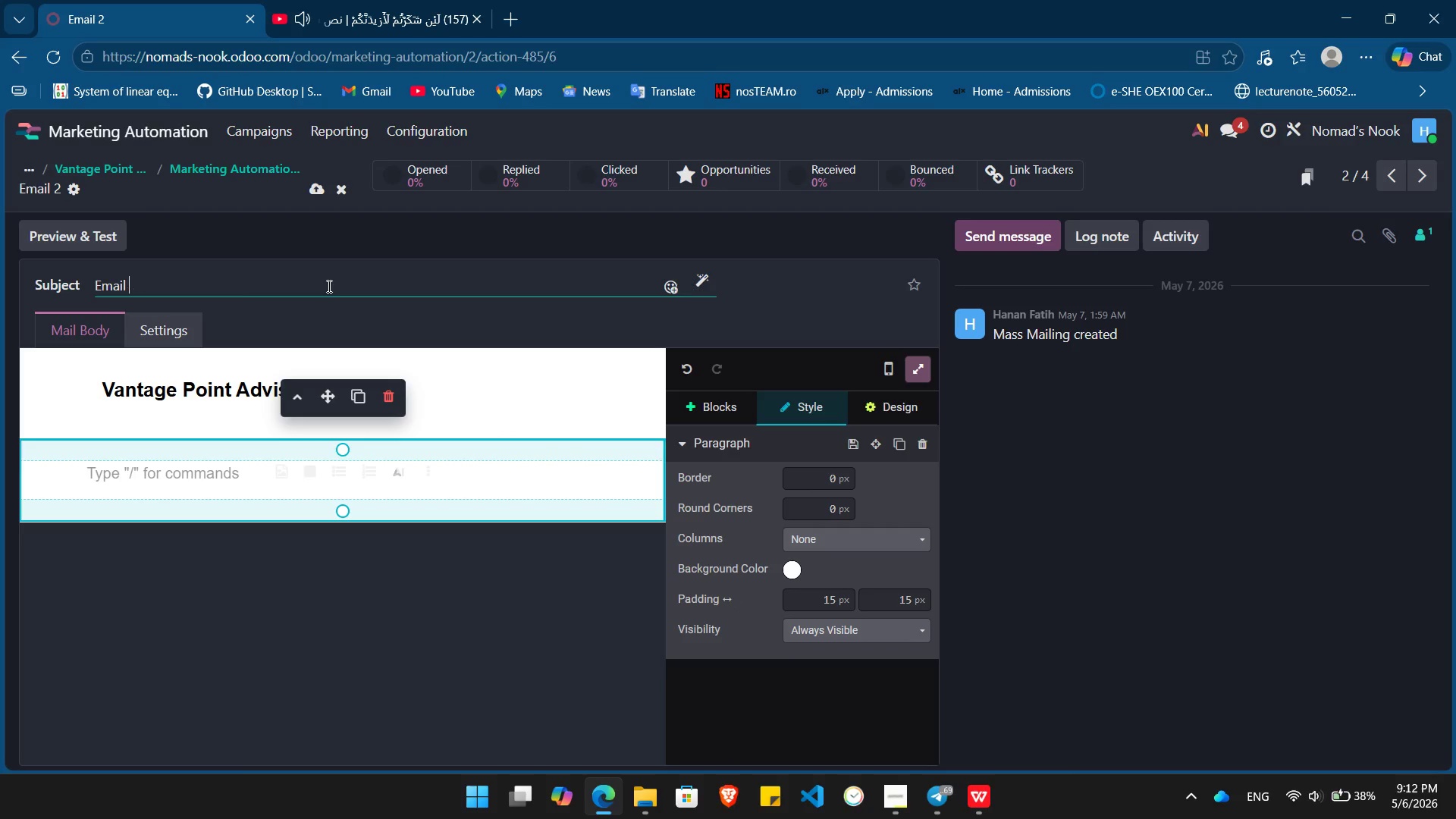 
hold_key(key=Backspace, duration=0.8)
 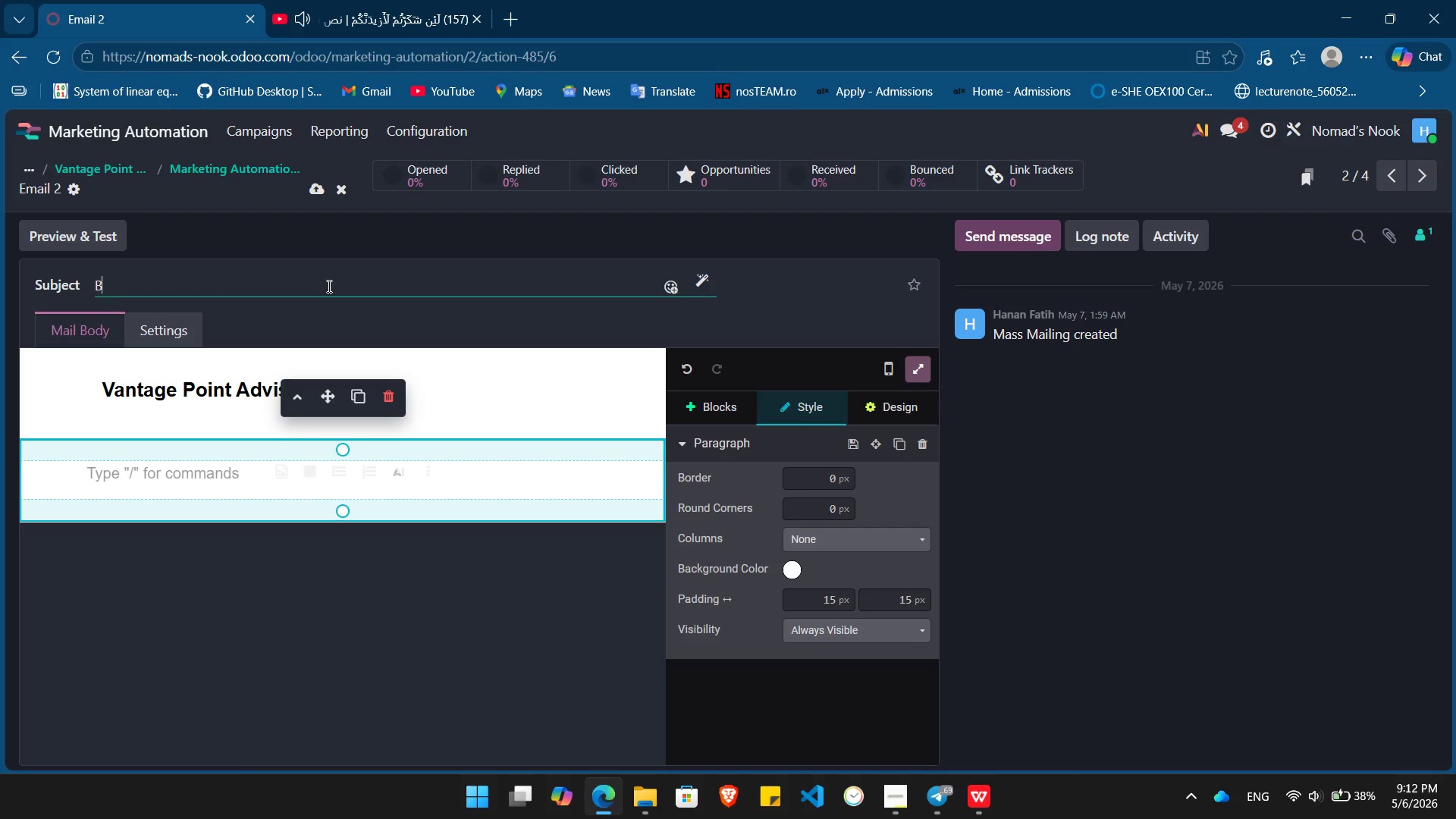 
type(Beyond the Shop Floor; Mitigating the Cost of tooling)
 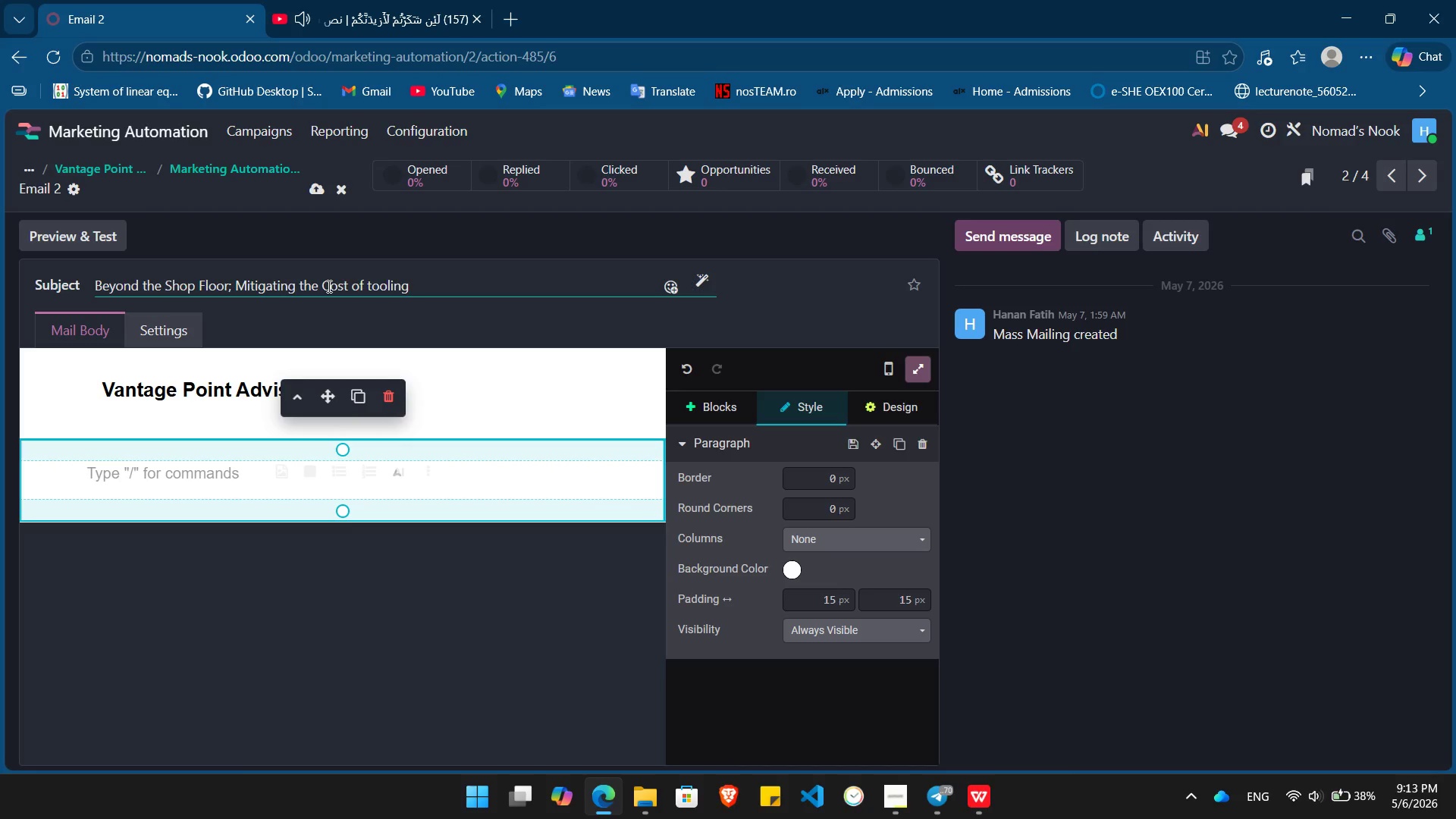 
type( Innovation)
 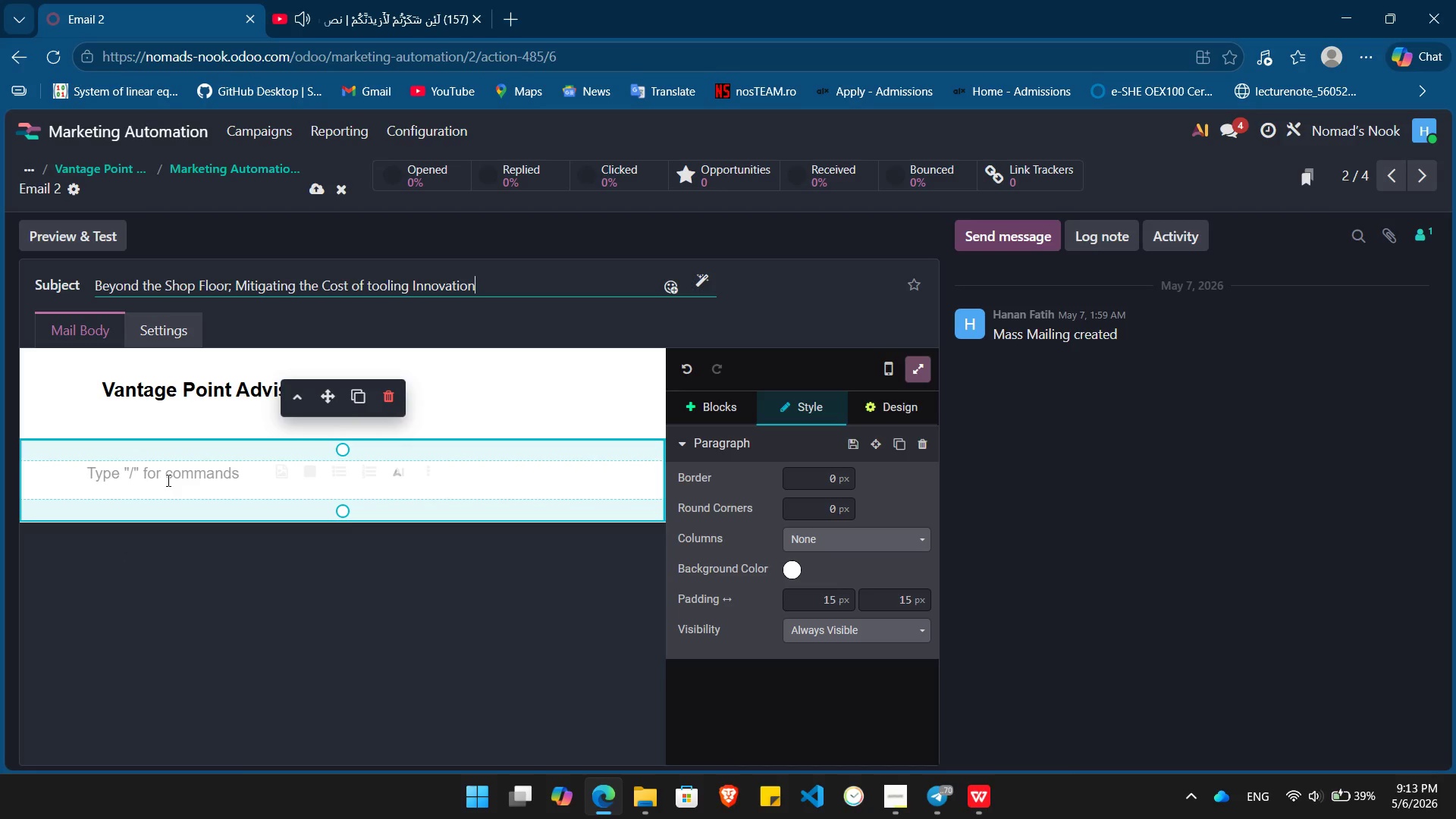 
left_click([167, 480])
 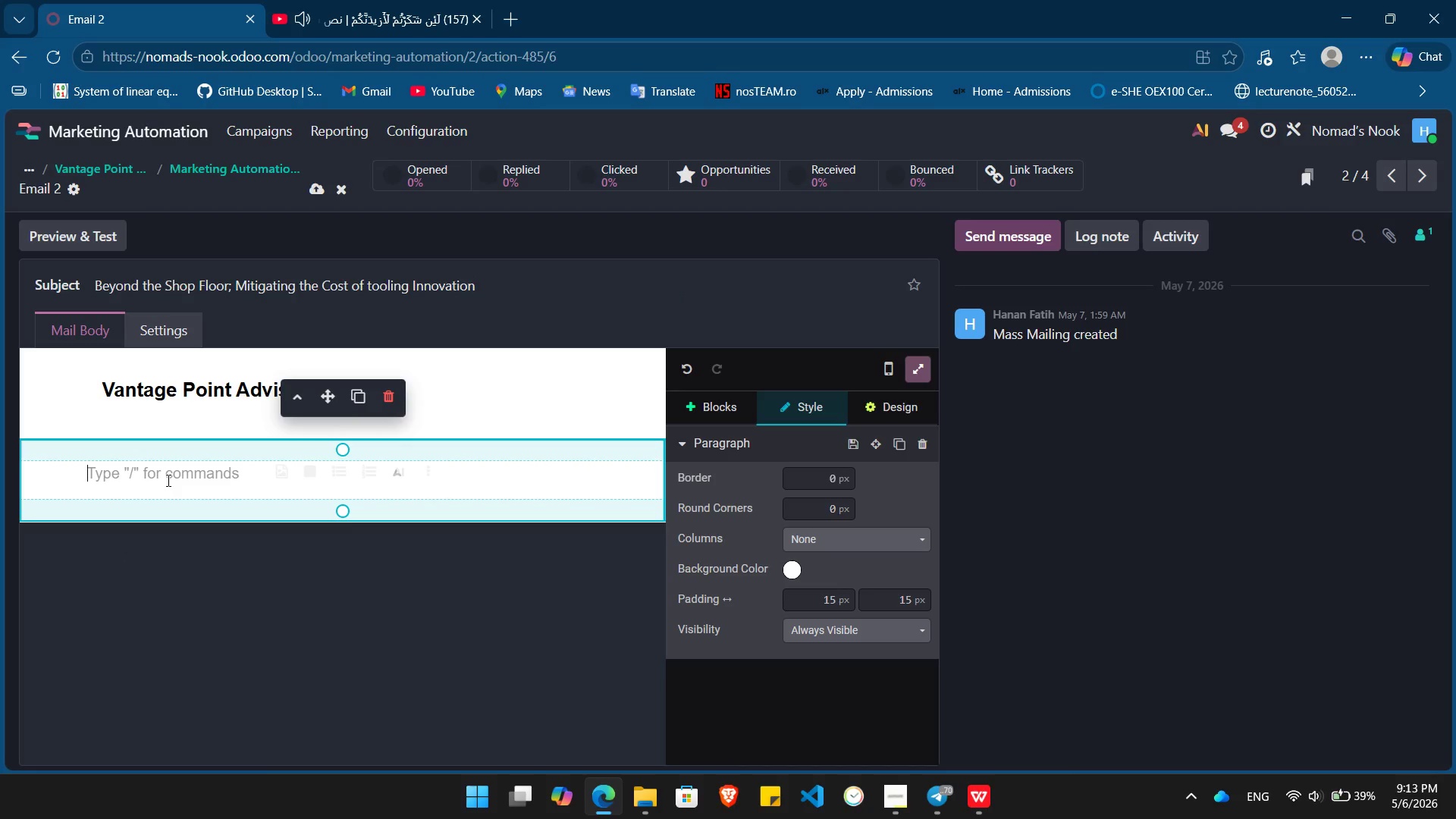 
type(Hi /)
 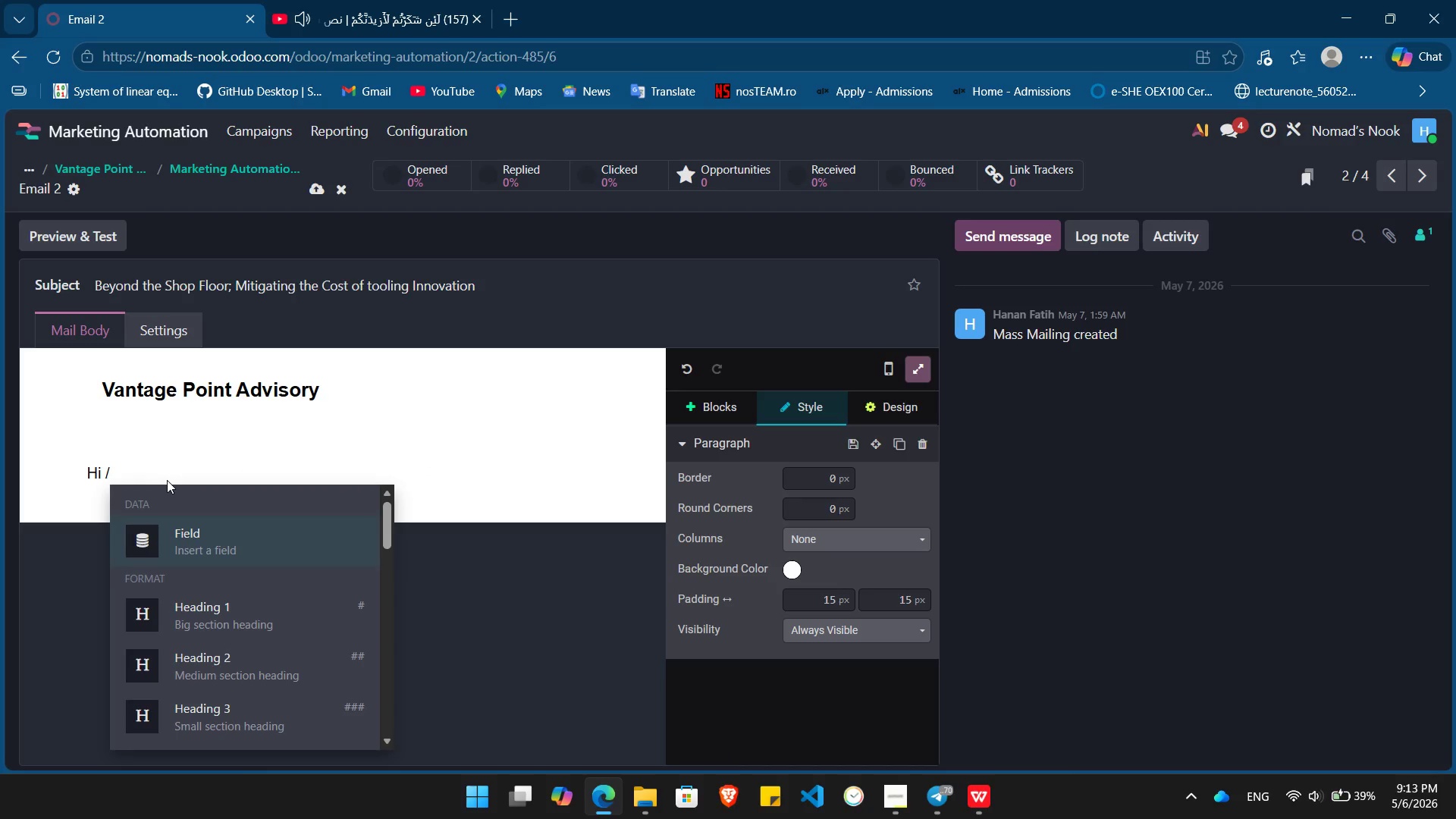 
key(Enter)
 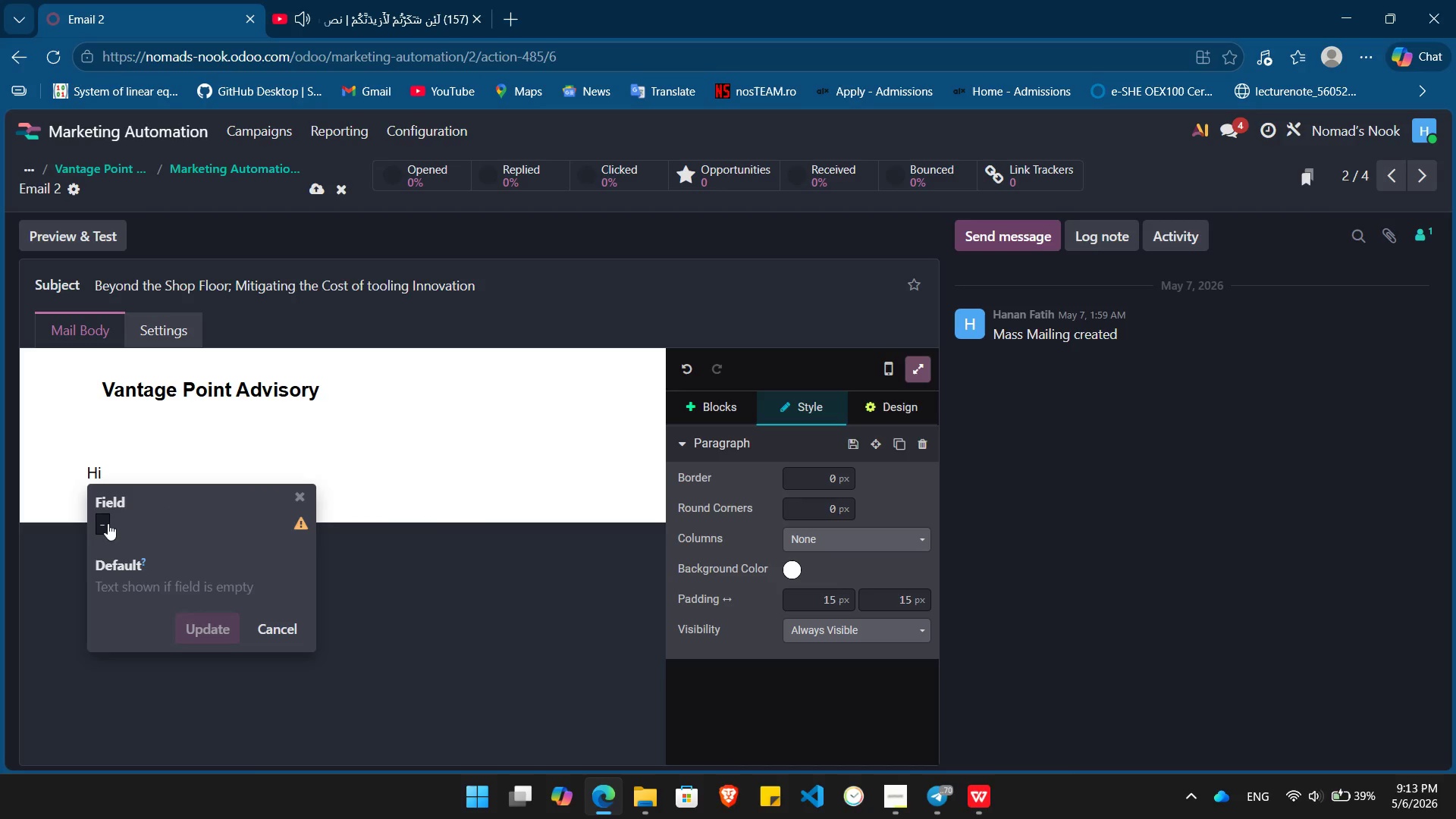 
left_click([108, 523])
 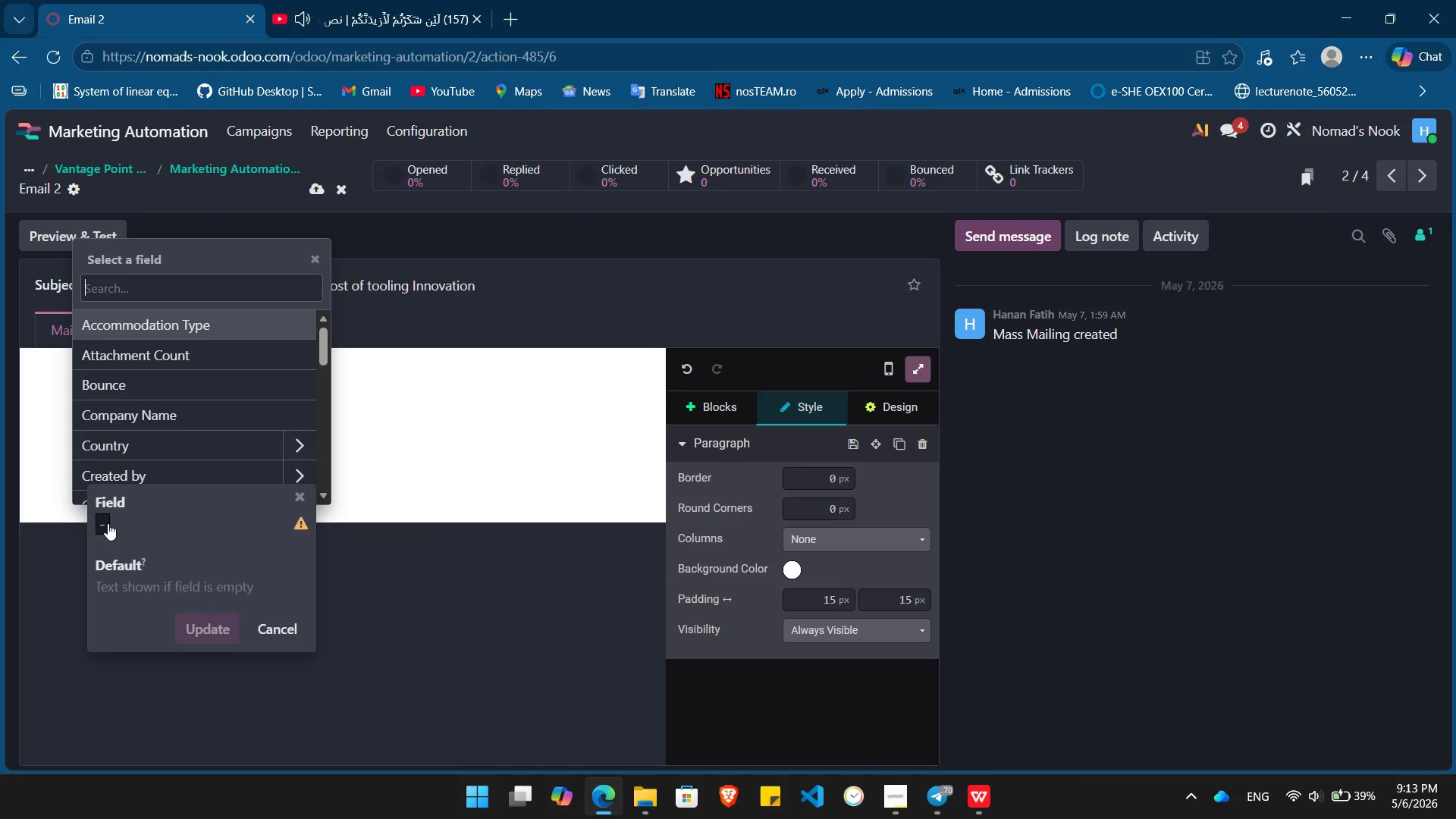 
type(nam)
 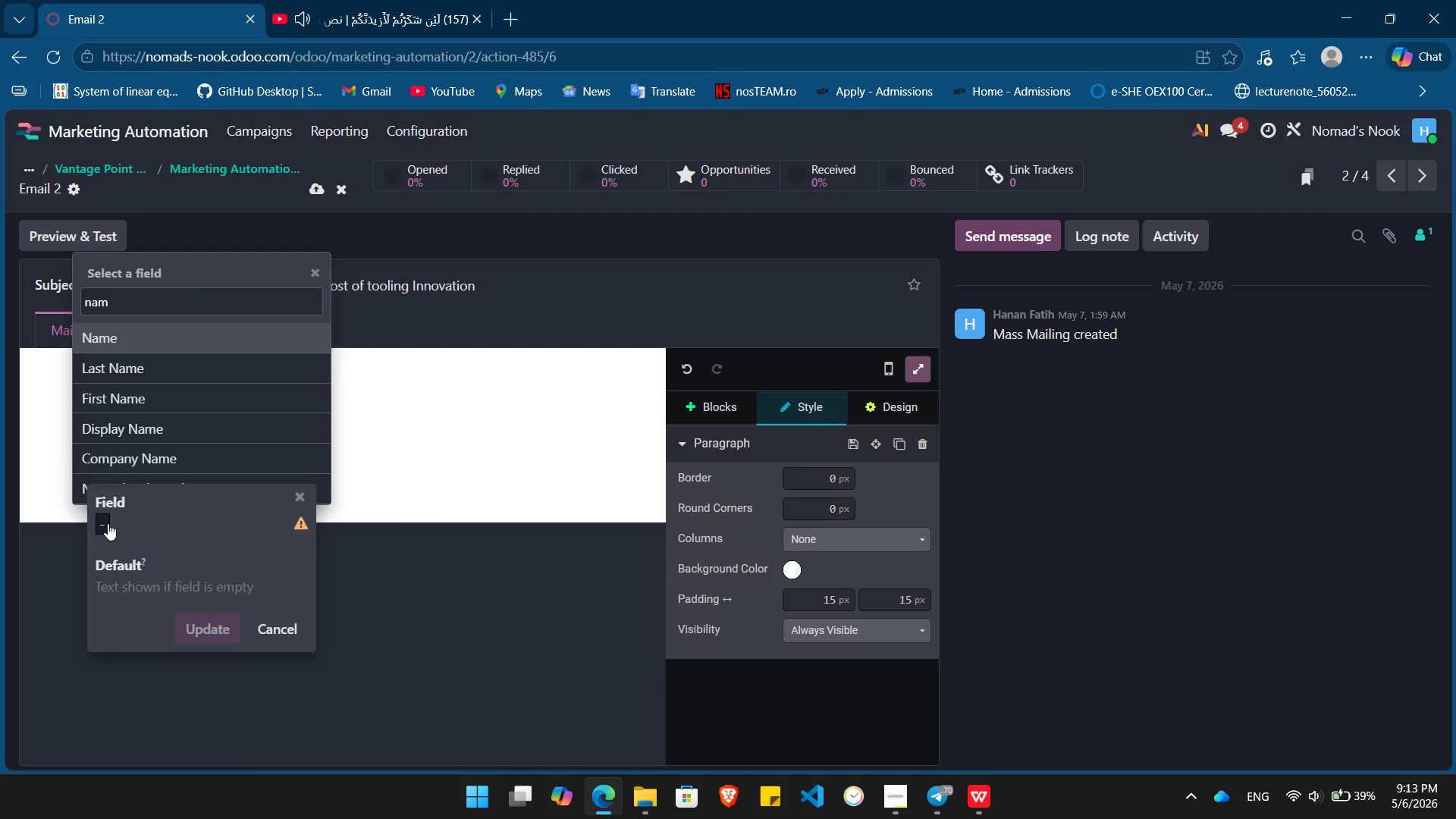 
key(Enter)
 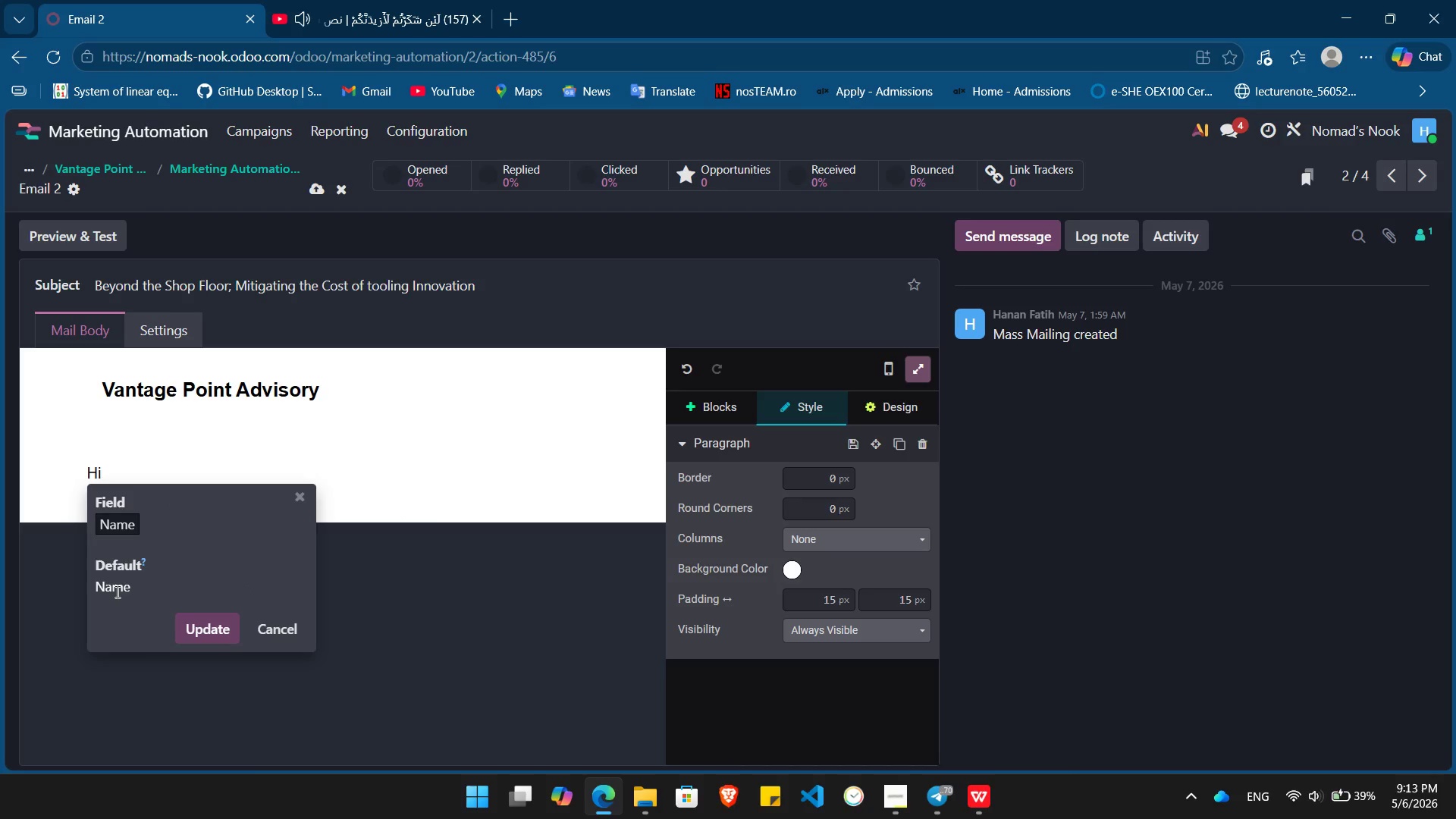 
double_click([116, 592])
 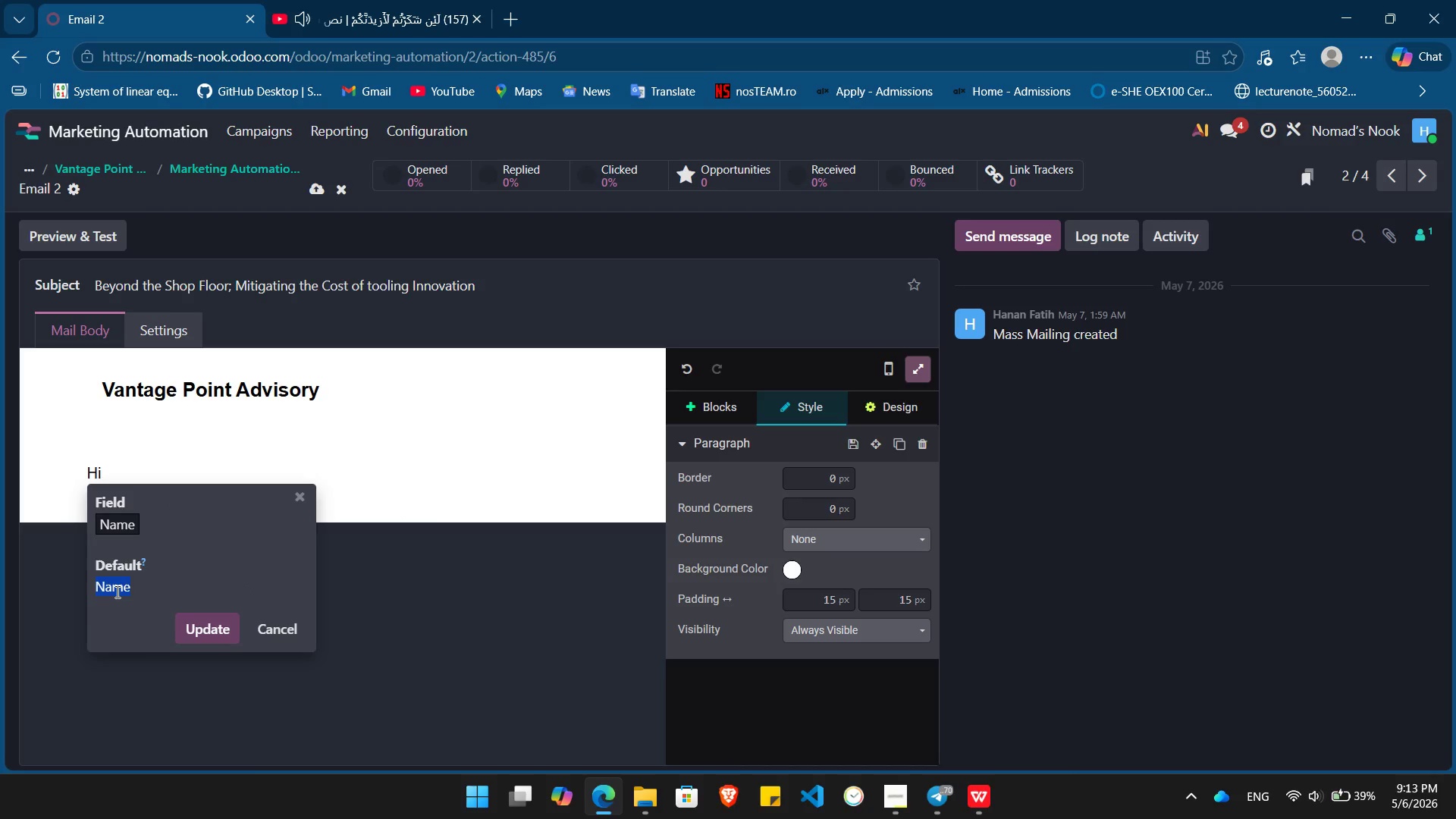 
key(Shift+BracketLeft)
 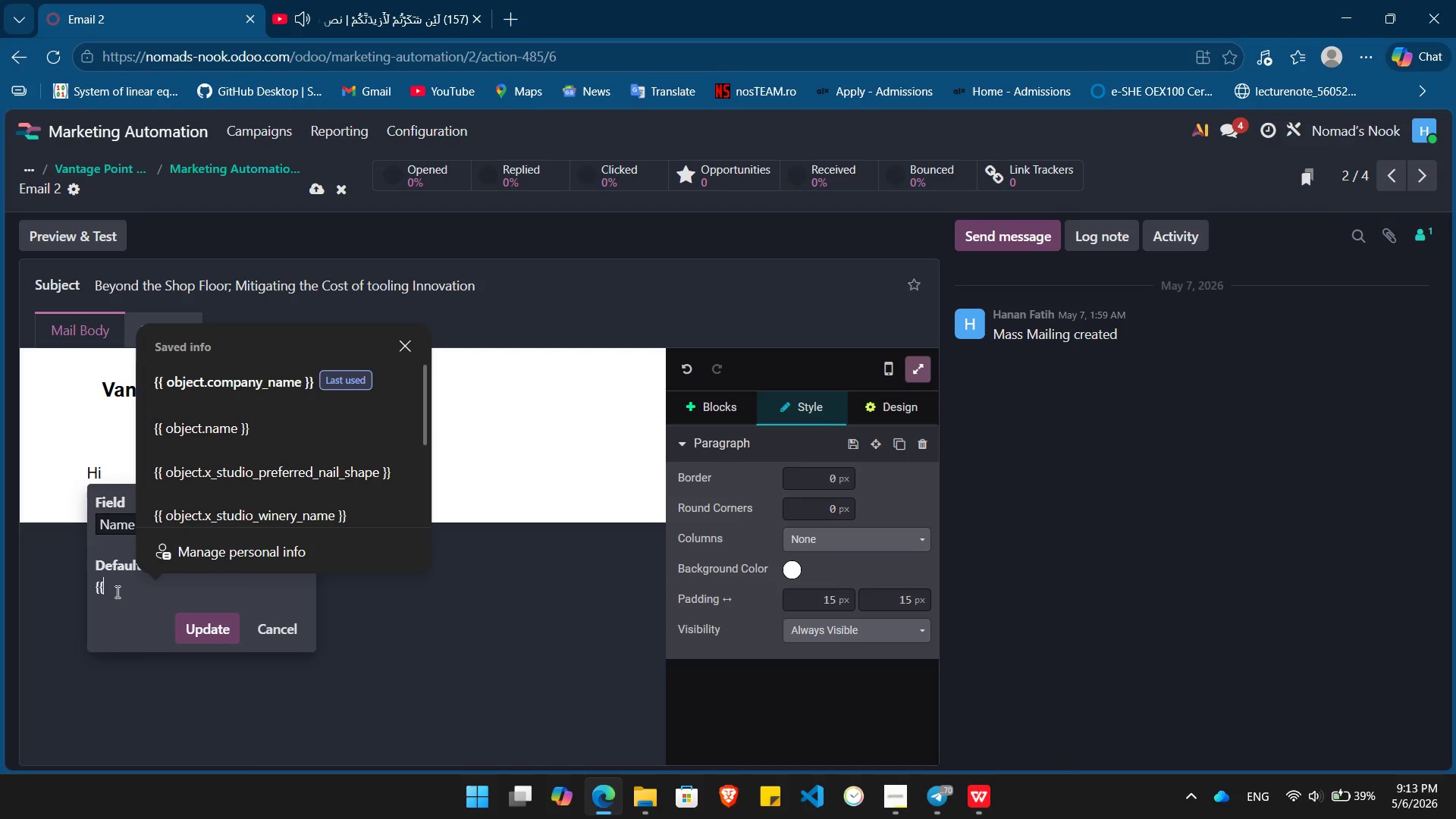 
key(Shift+BracketLeft)
 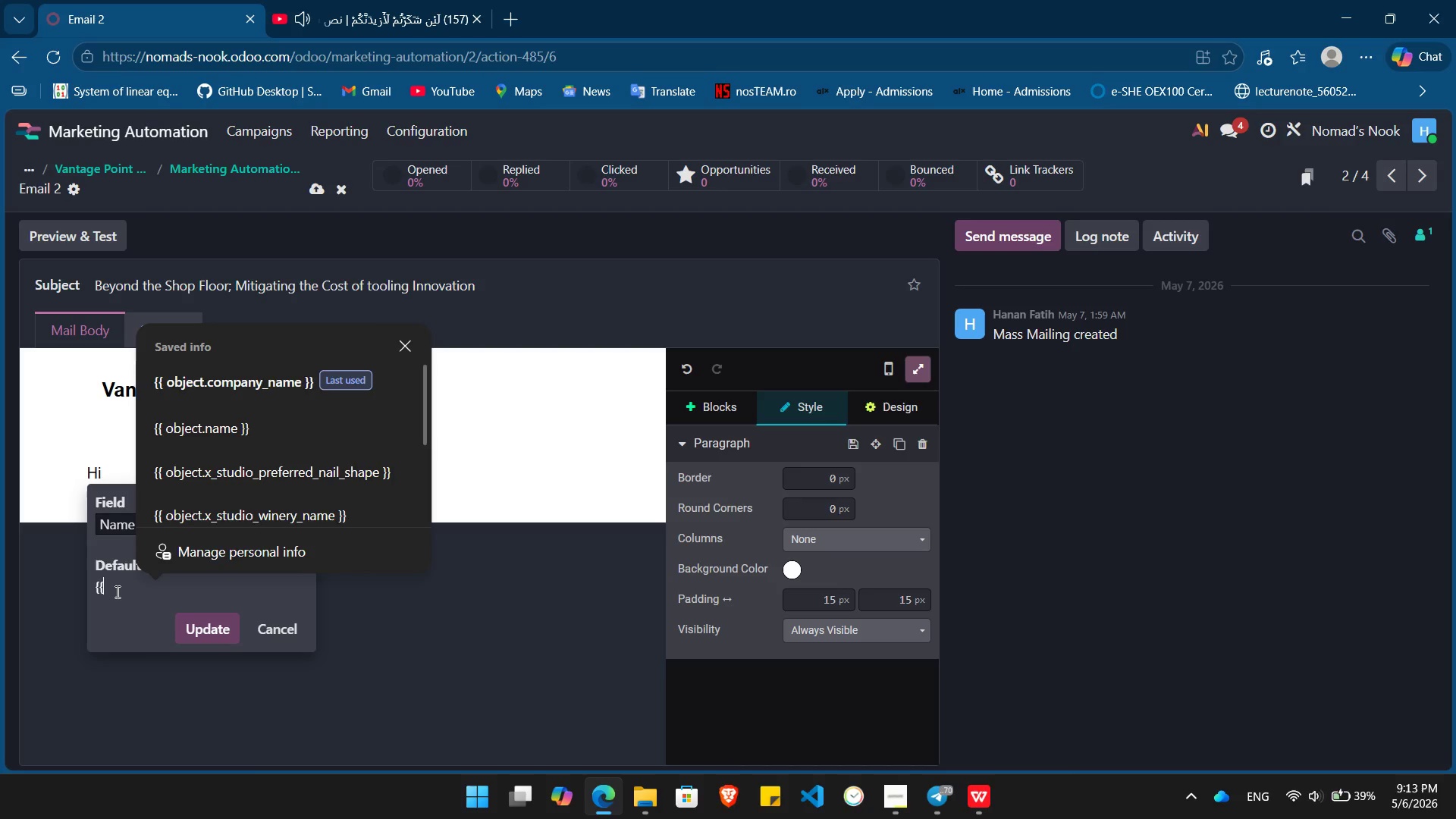 
key(ArrowDown)
 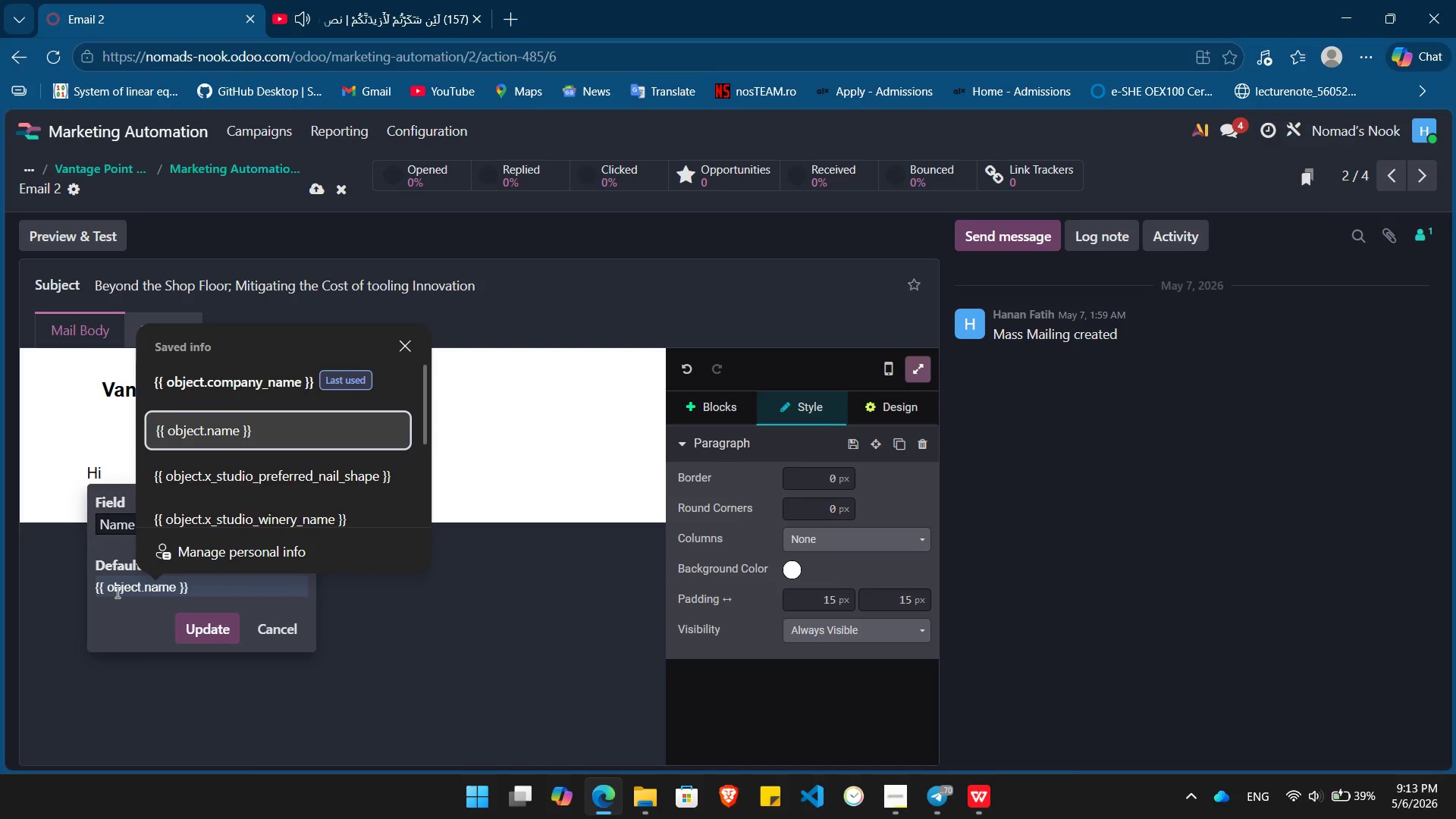 
key(ArrowDown)
 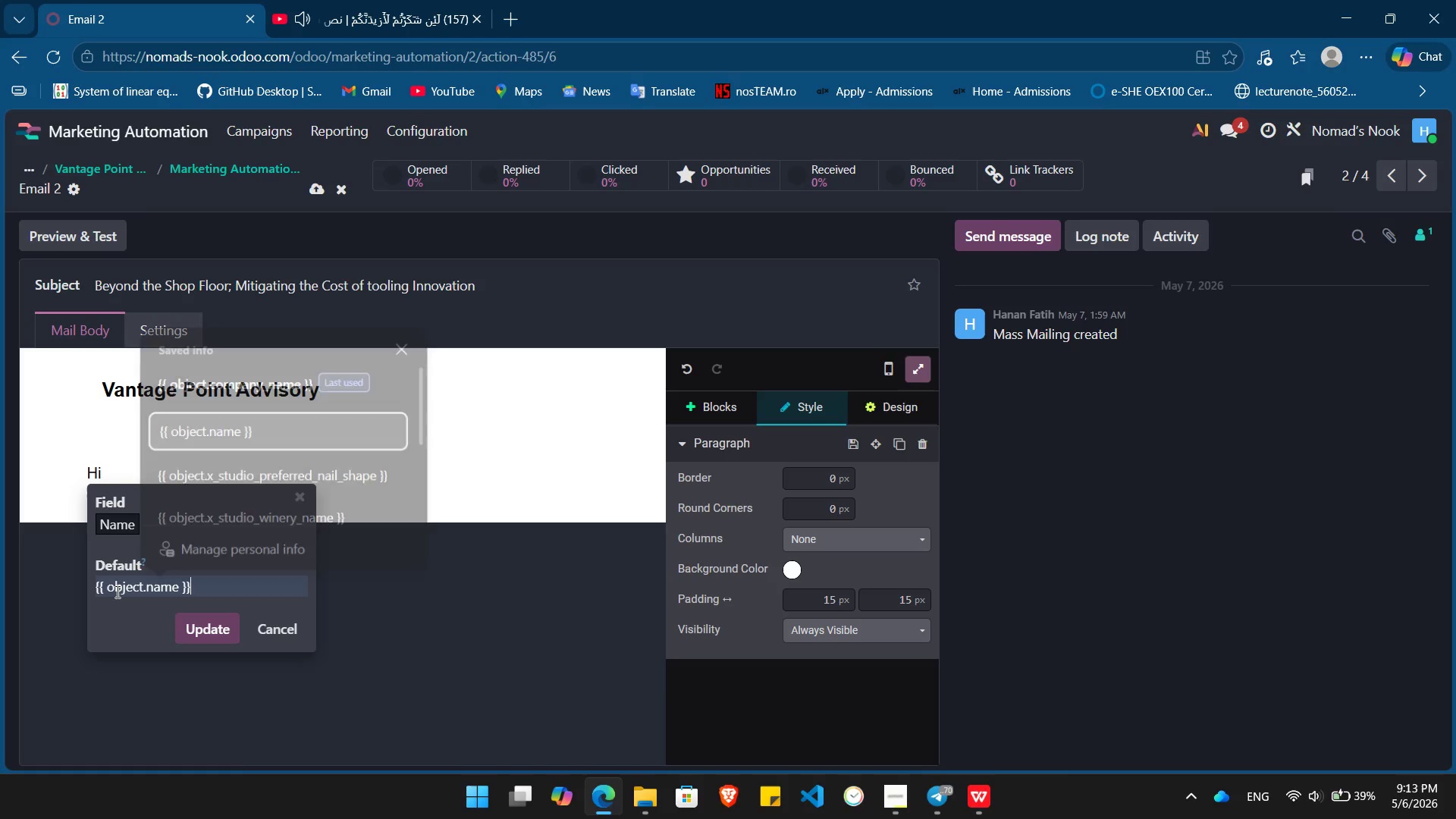 
key(Enter)
 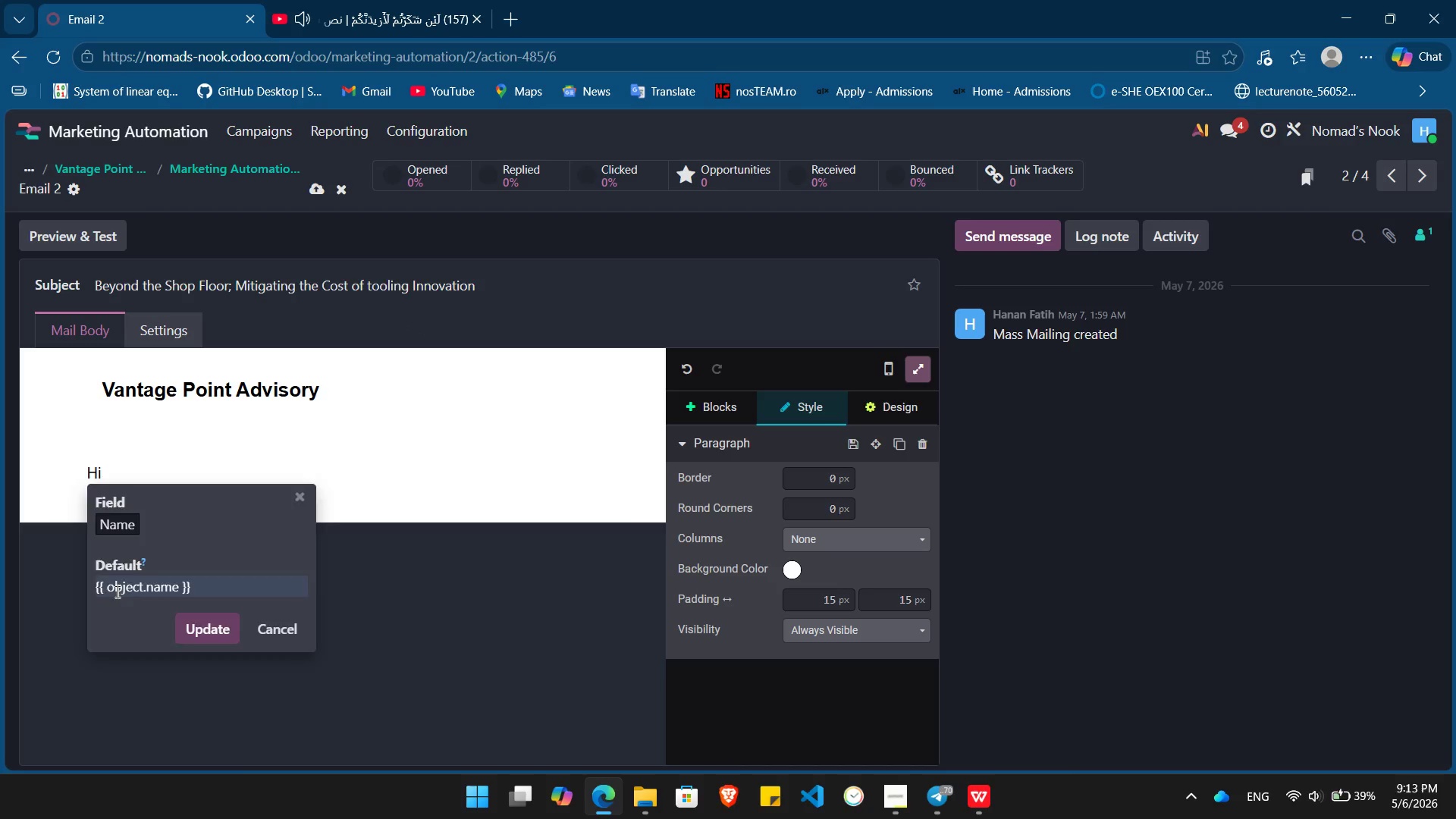 
key(Enter)
 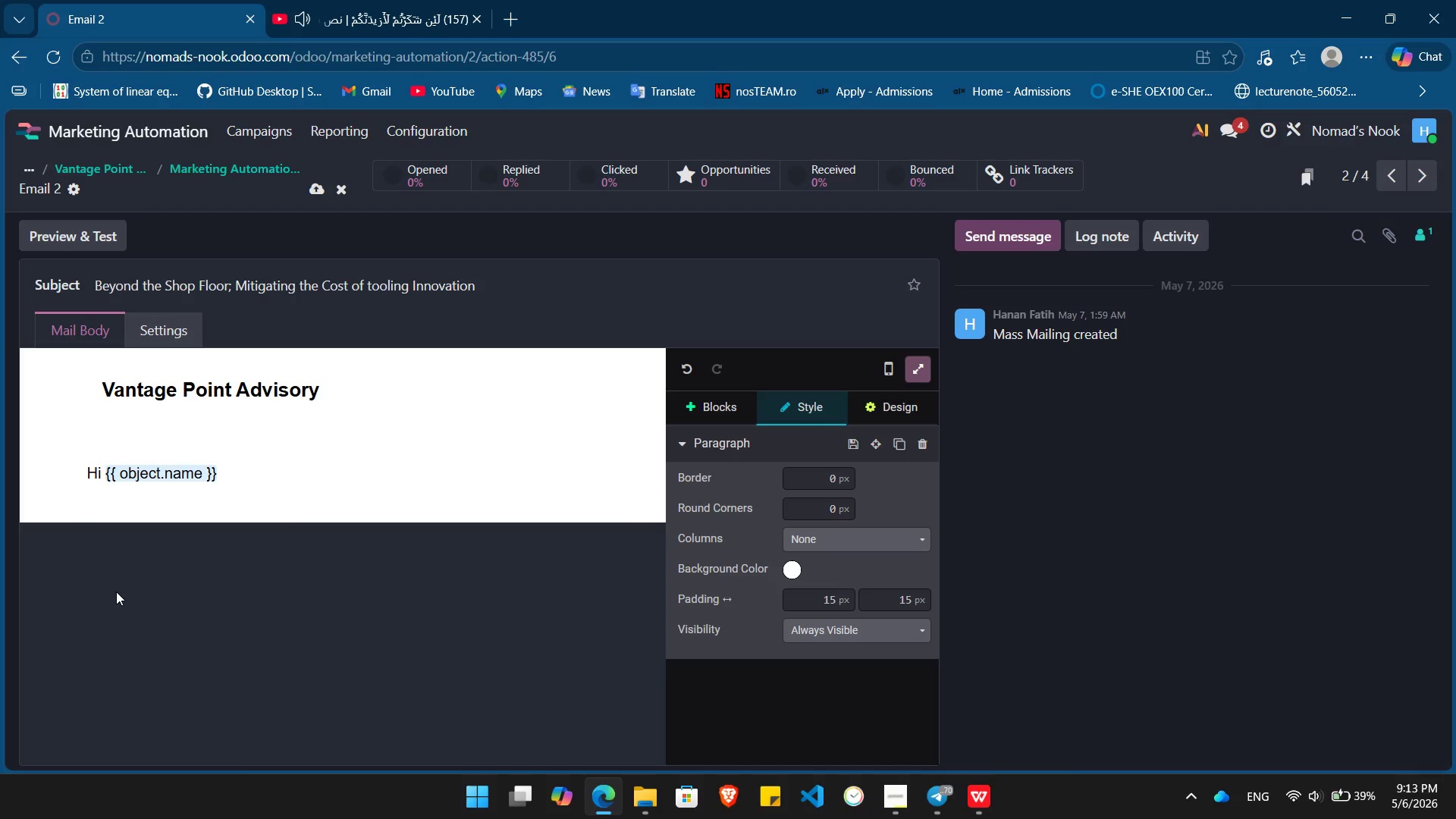 
key(Comma)
 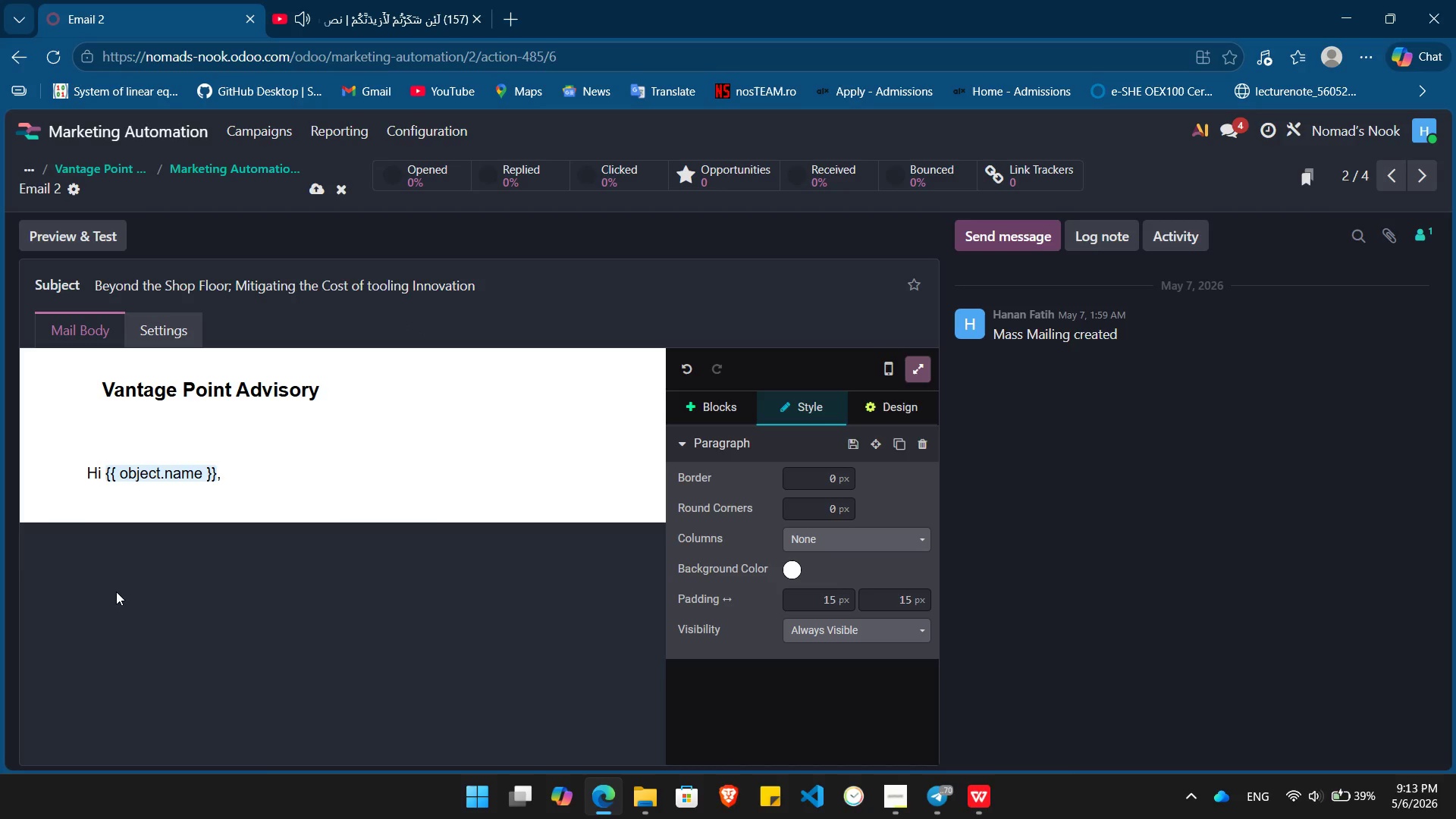 
key(Enter)
 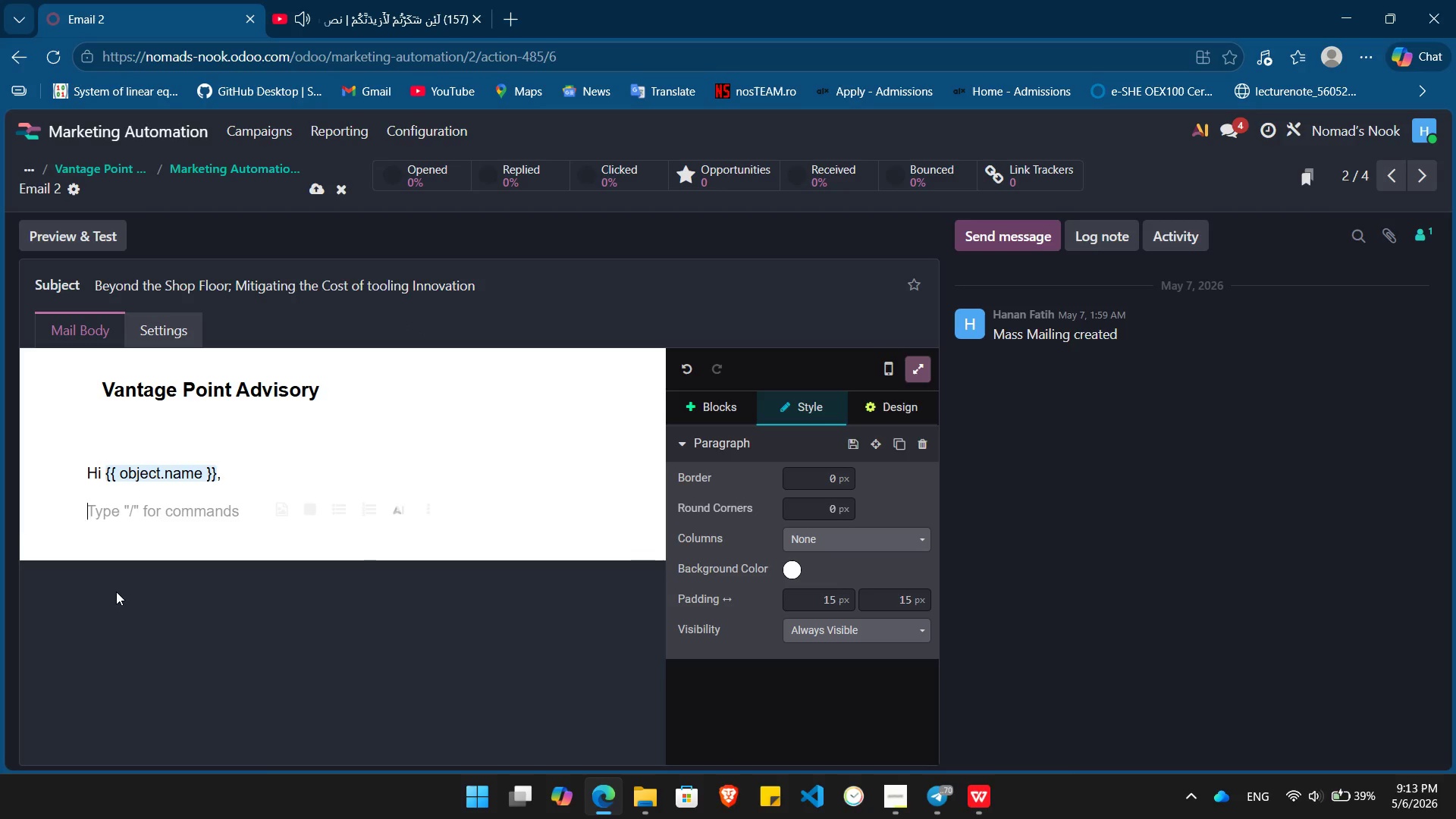 
key(Alt+Tab)